 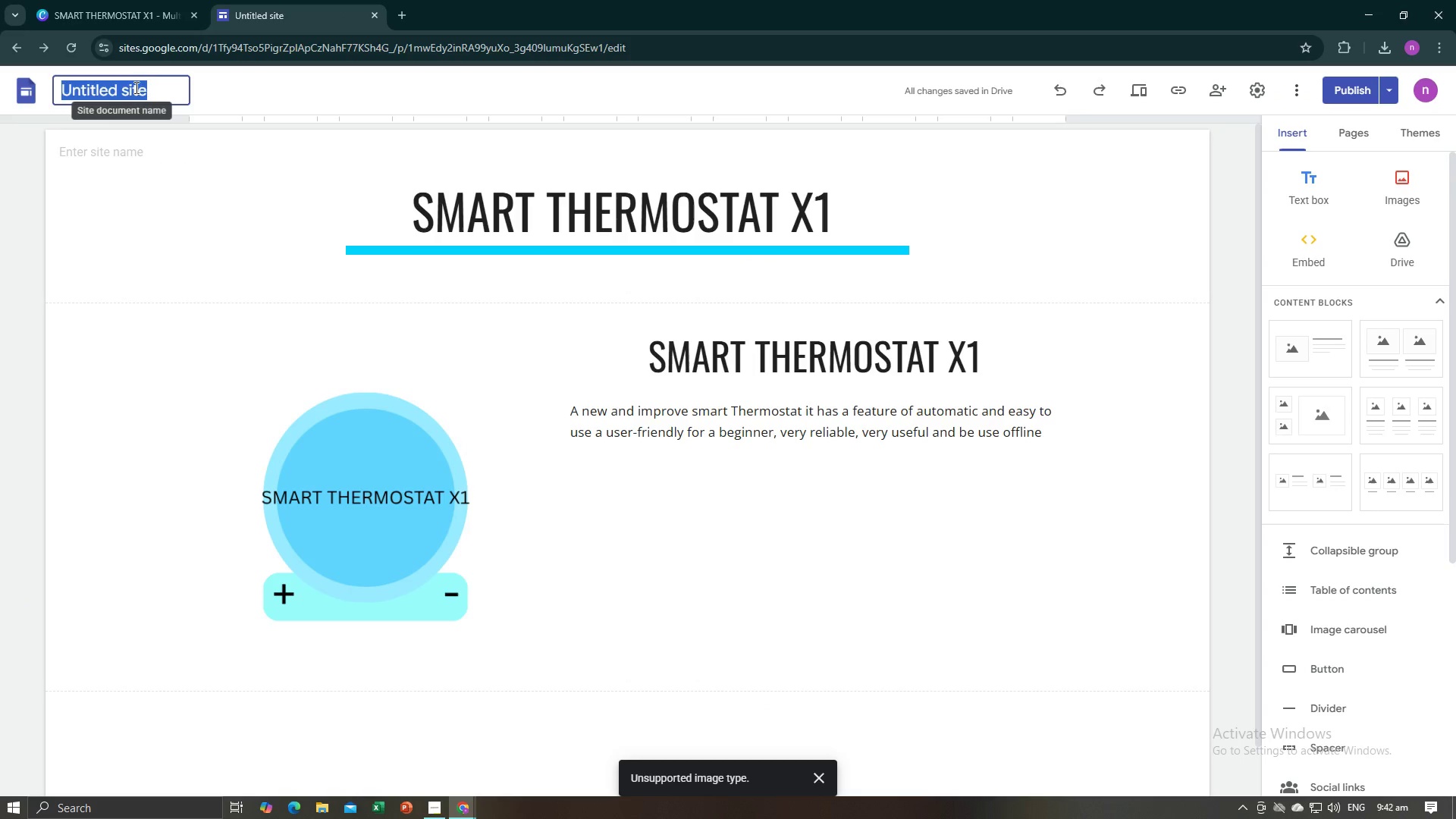 
left_click([153, 151])
 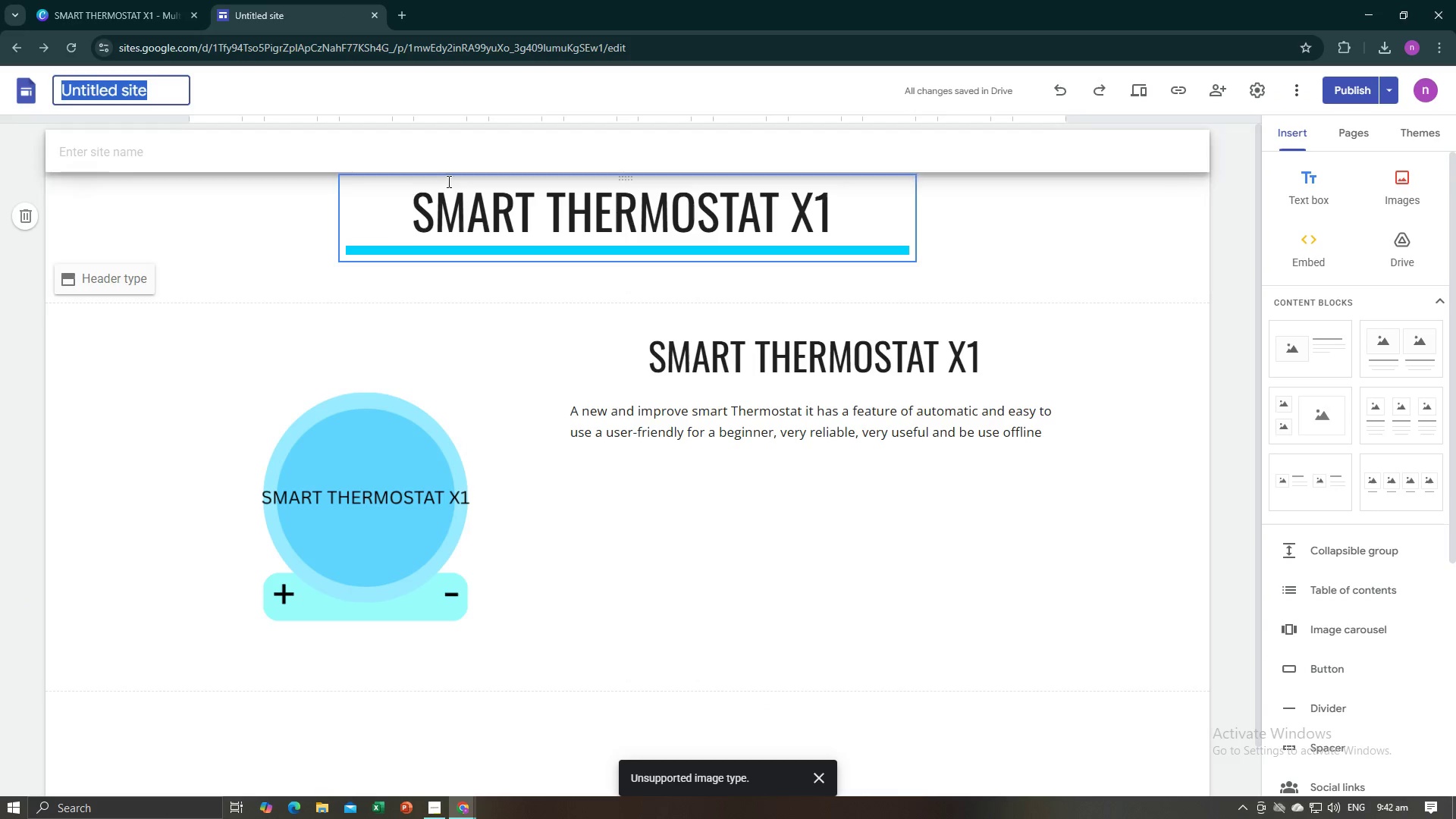 
left_click([436, 187])
 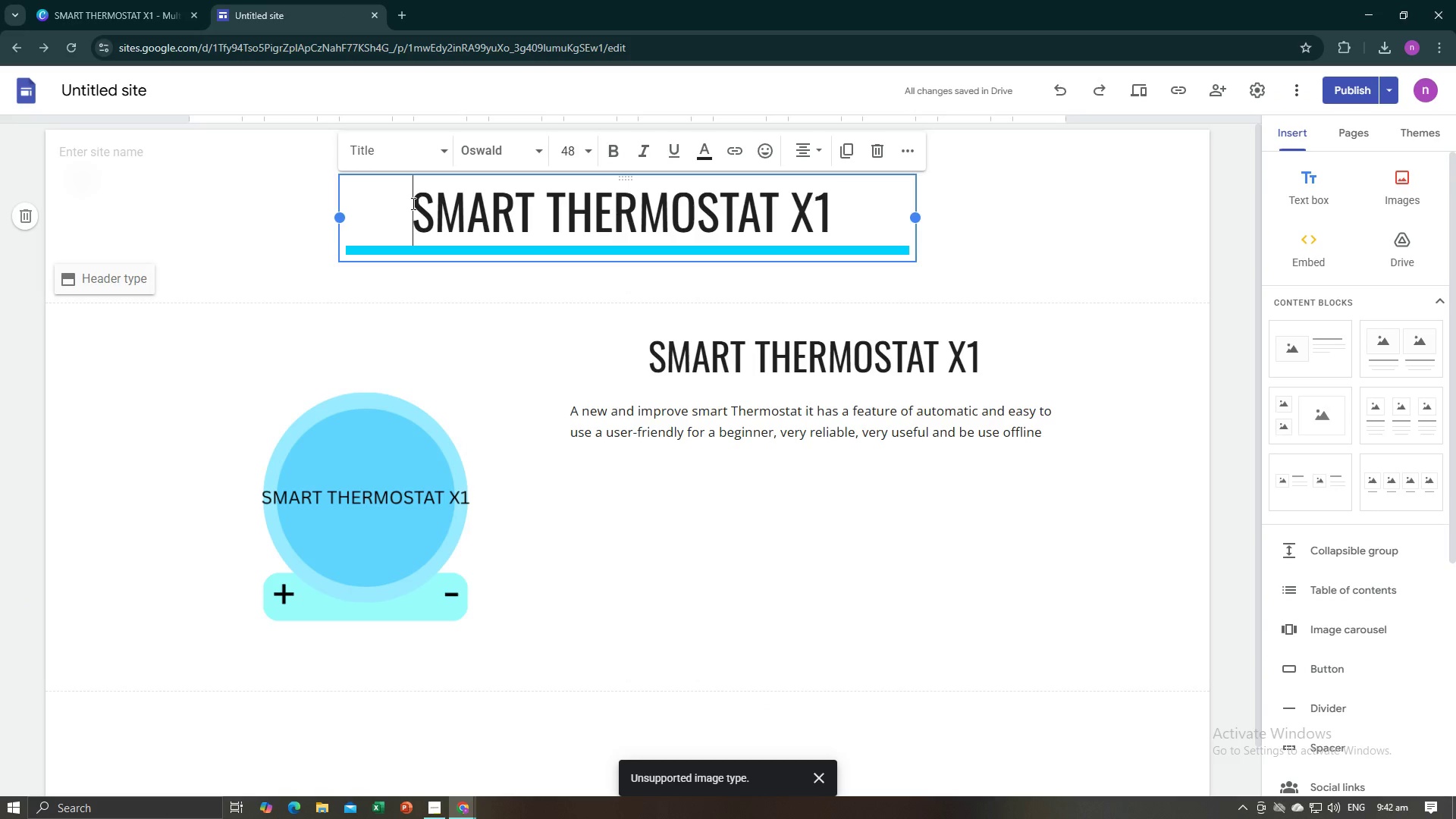 
left_click_drag(start_coordinate=[412, 203], to_coordinate=[835, 215])
 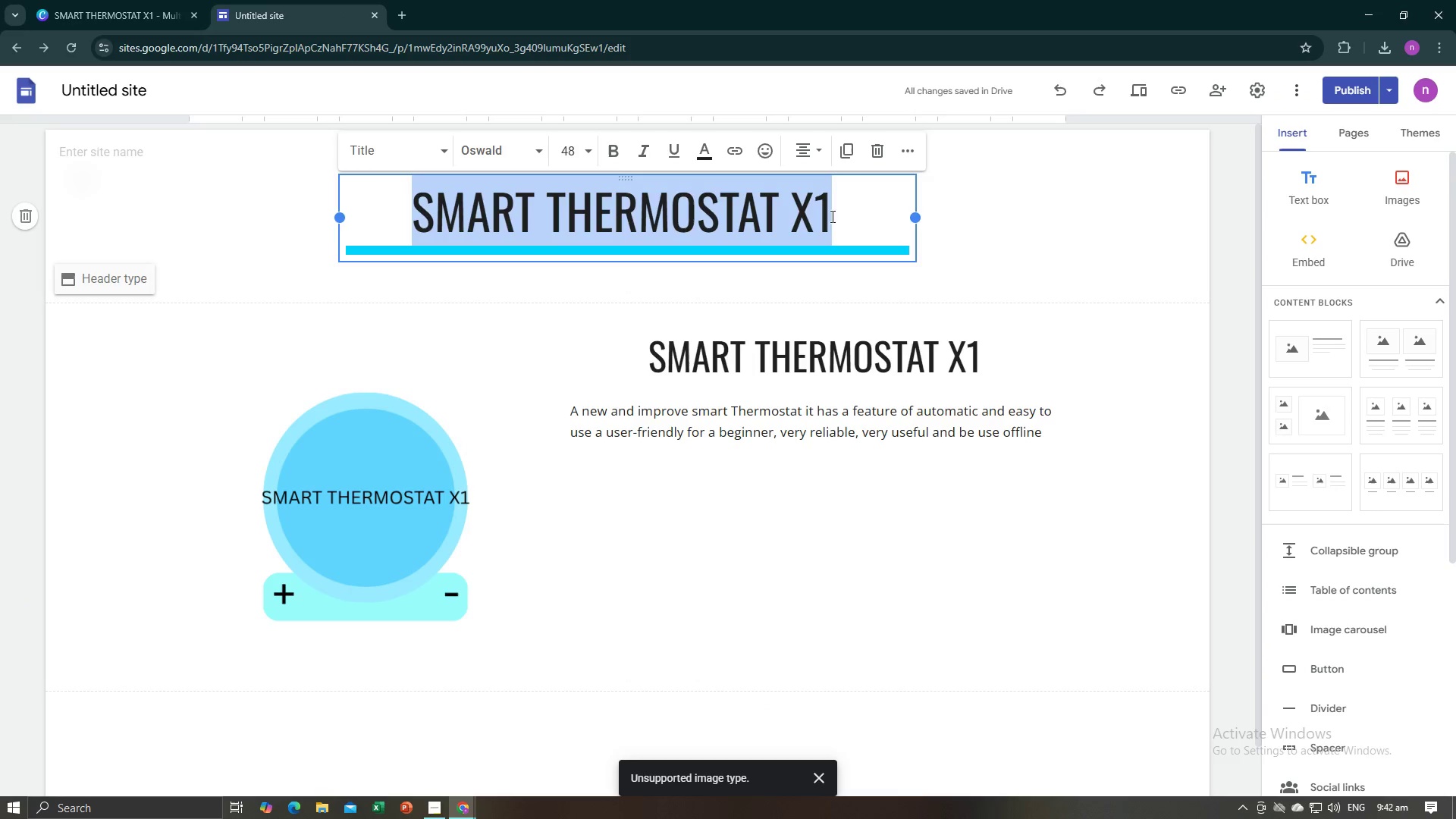 
key(Control+C)
 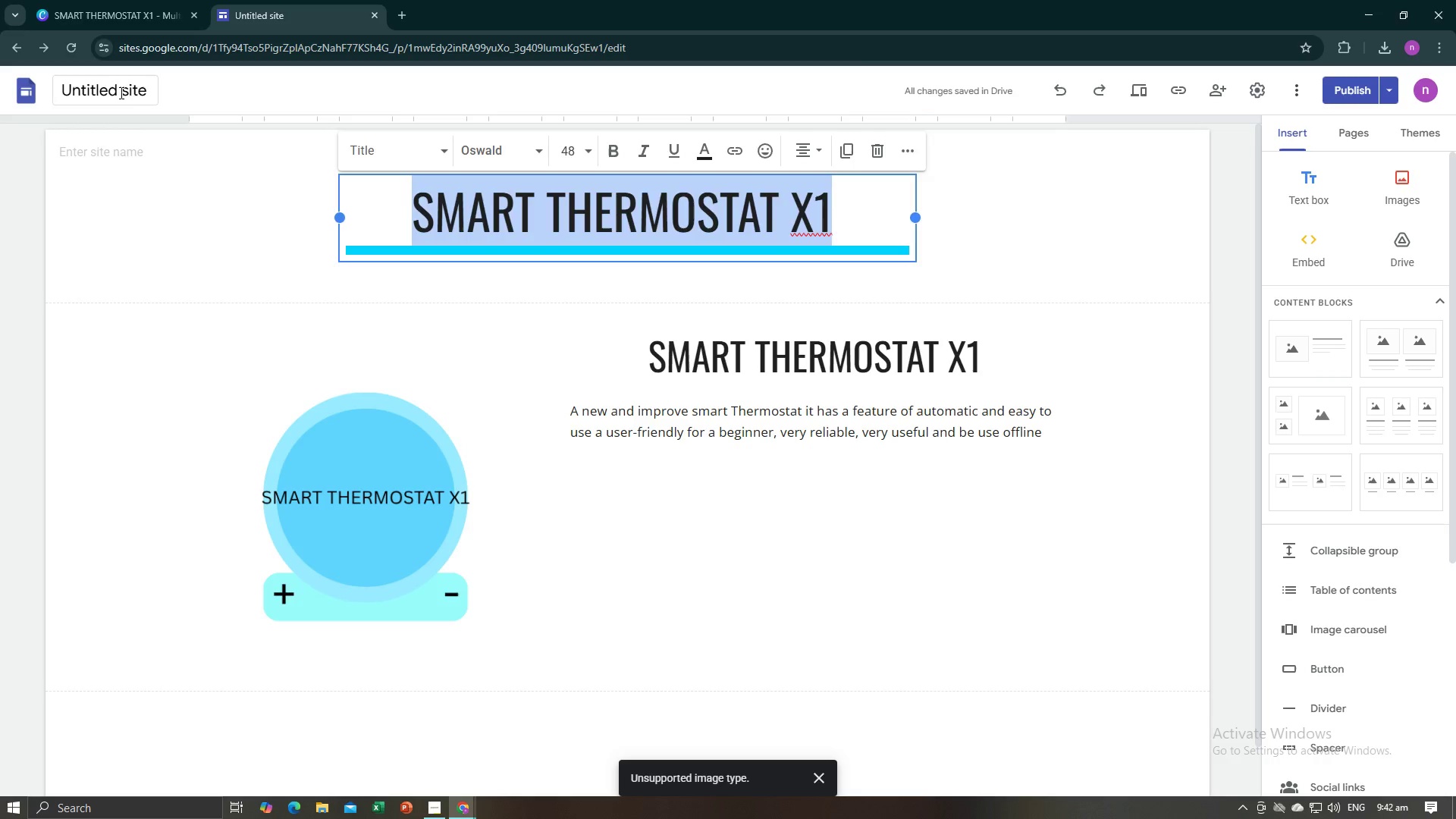 
left_click([120, 93])
 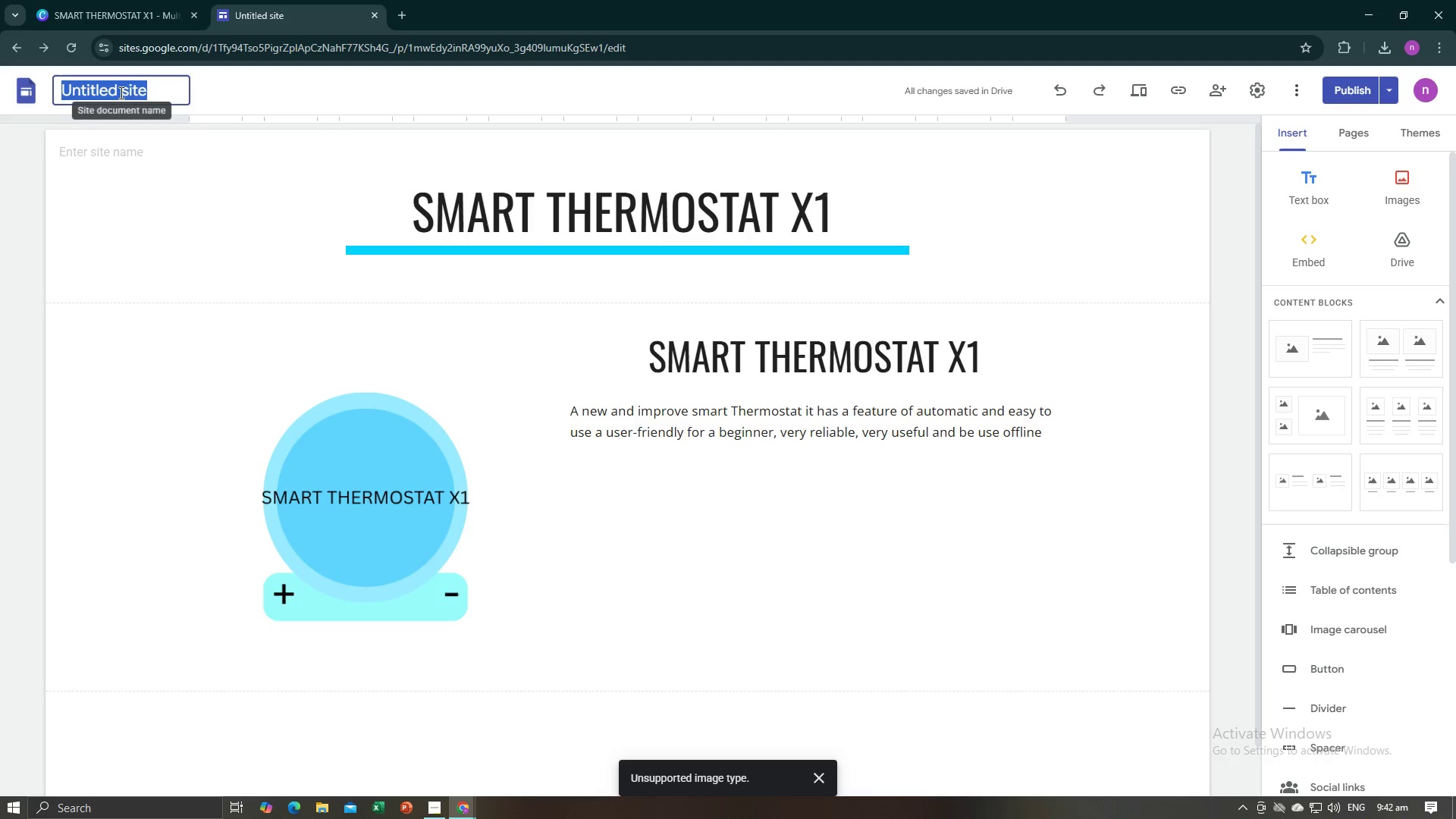 
key(Control+V)
 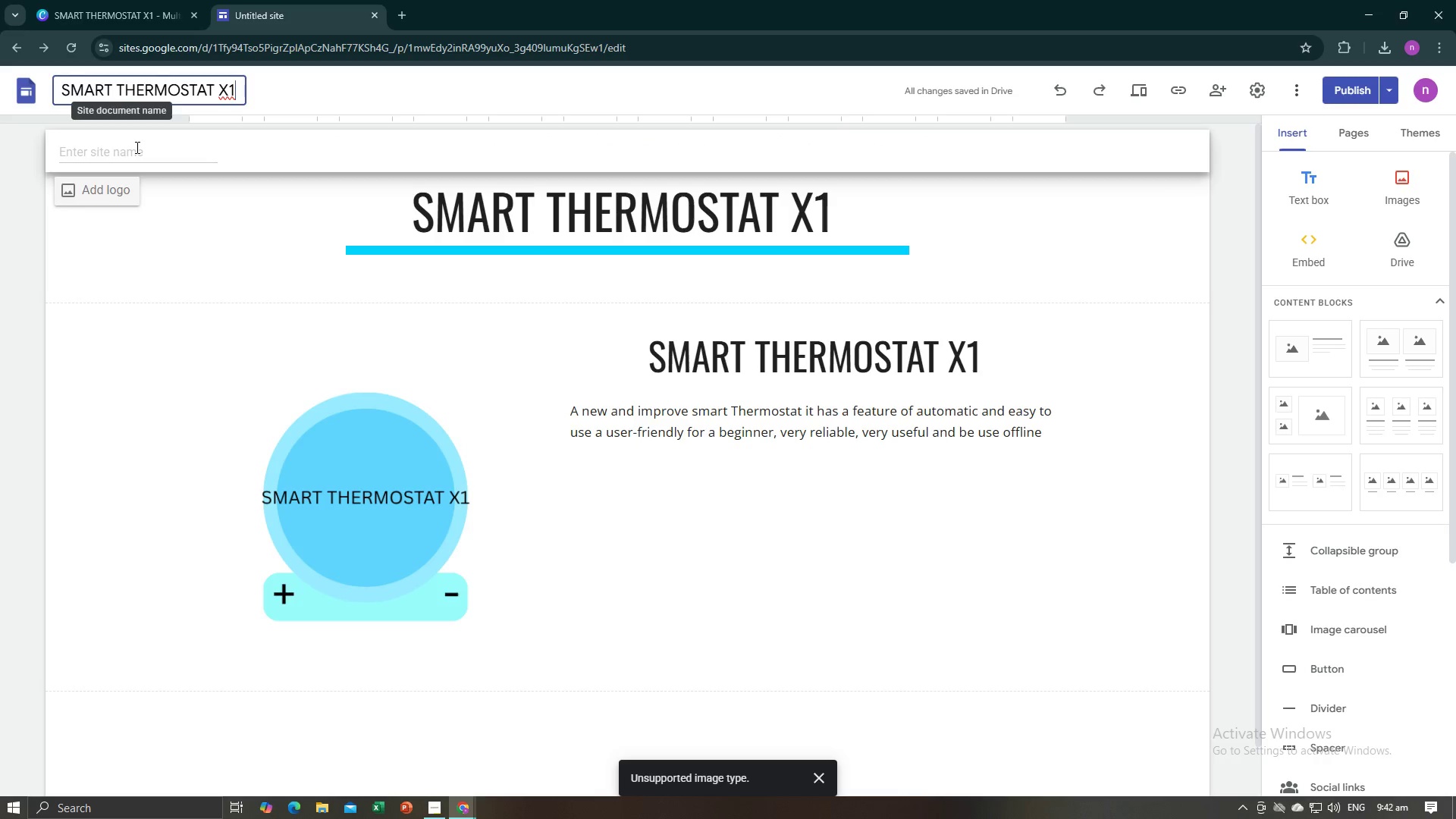 
left_click([136, 147])